 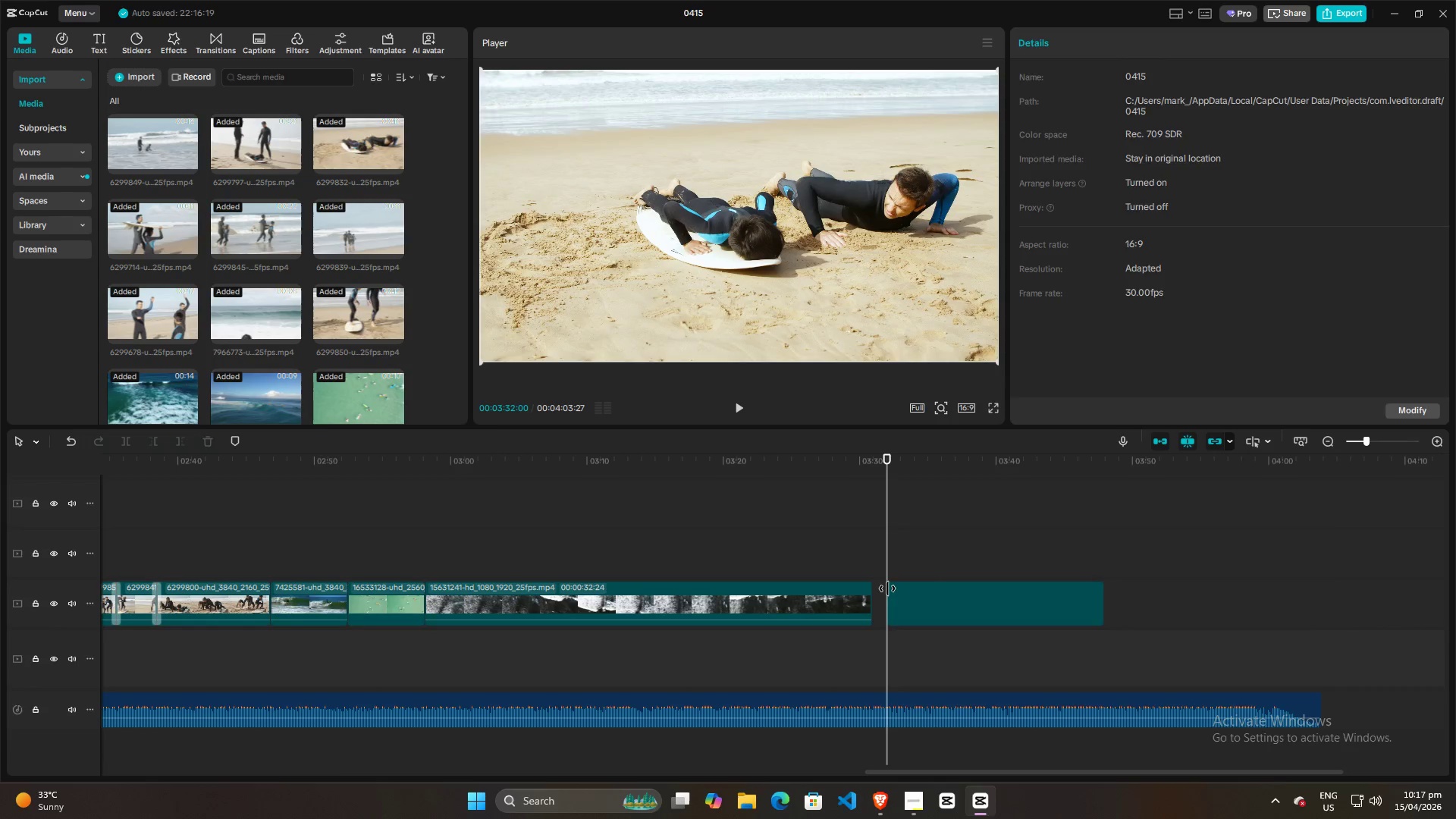 
key(Space)
 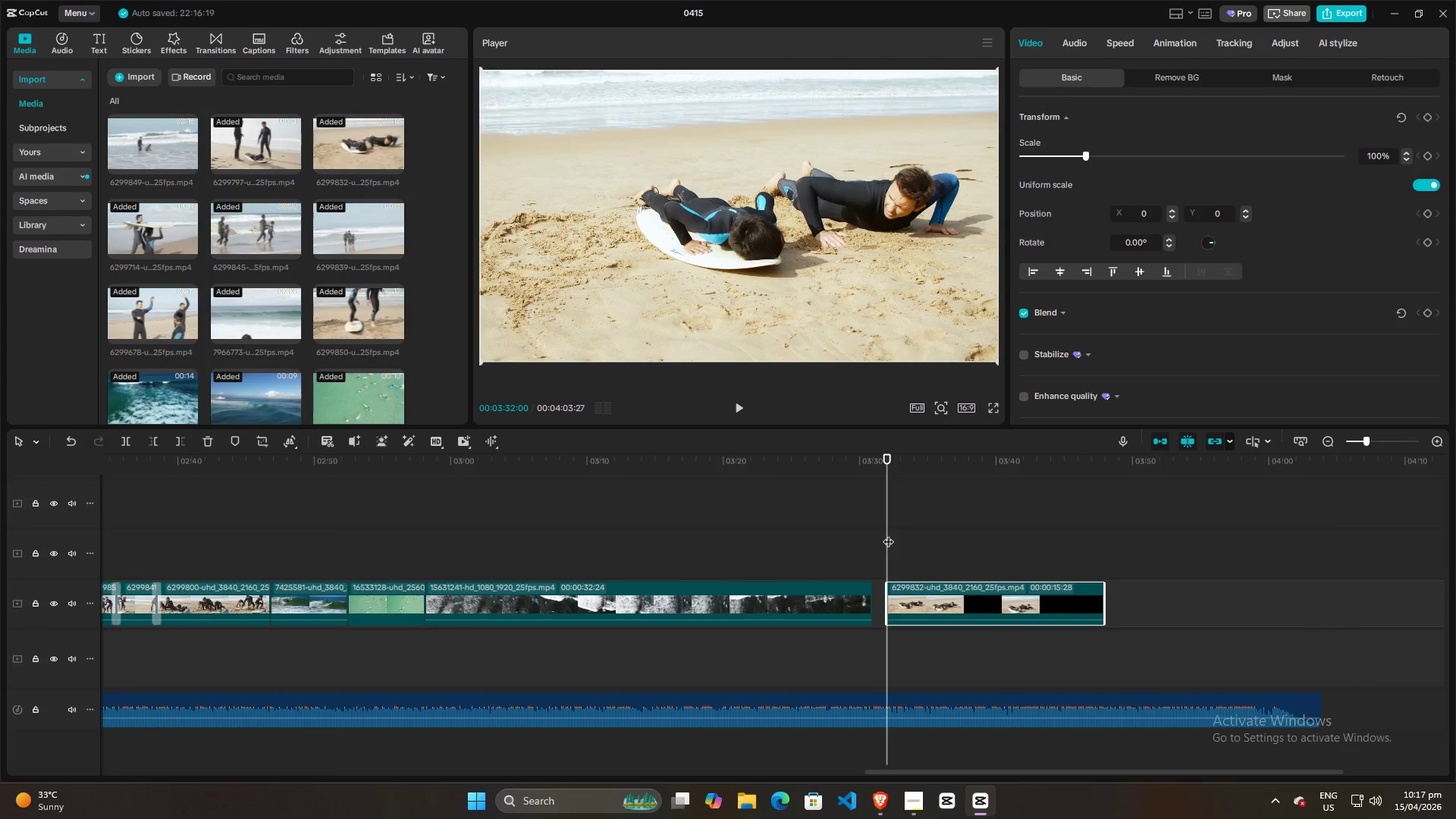 
key(Space)
 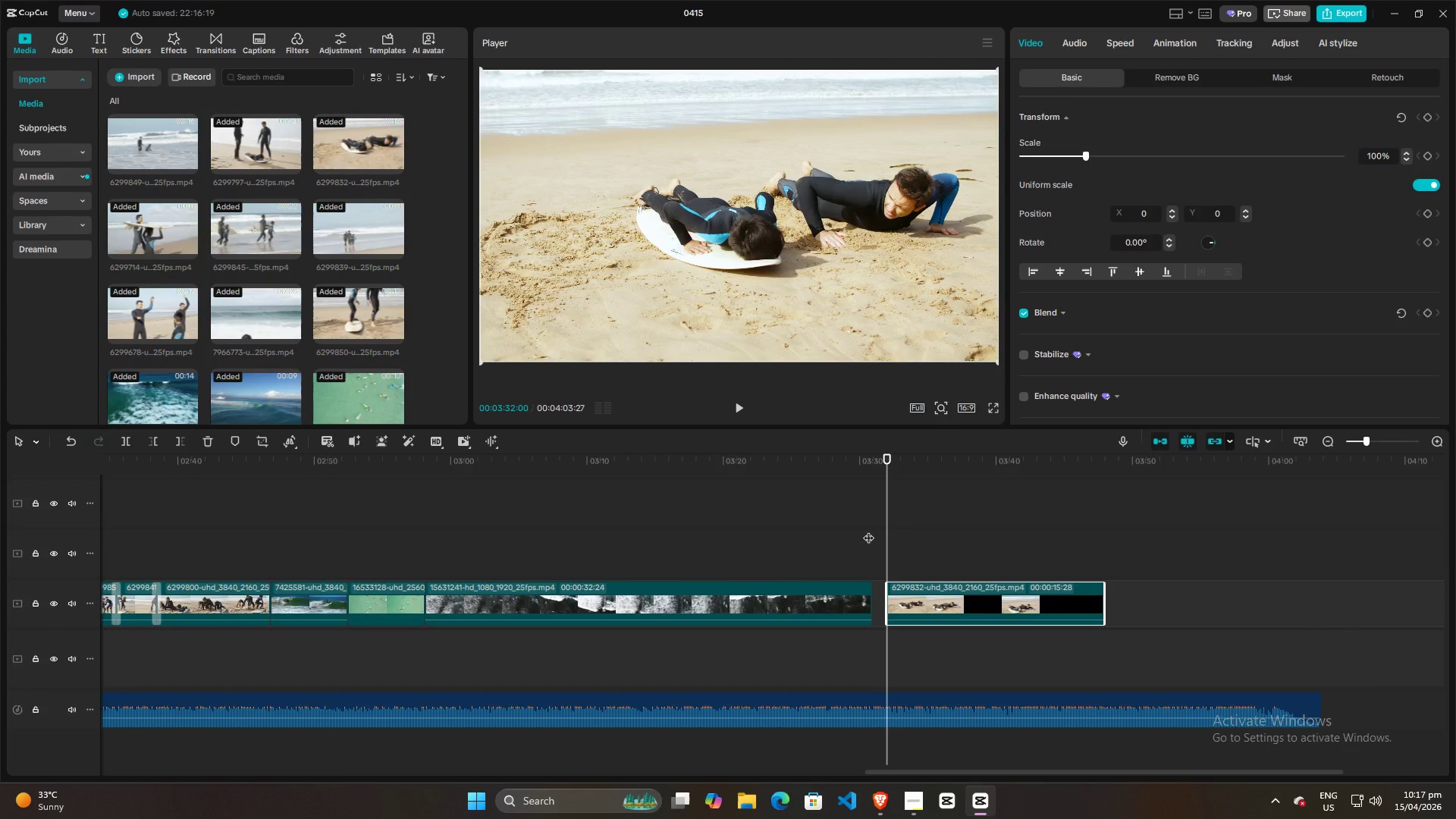 
left_click([868, 530])
 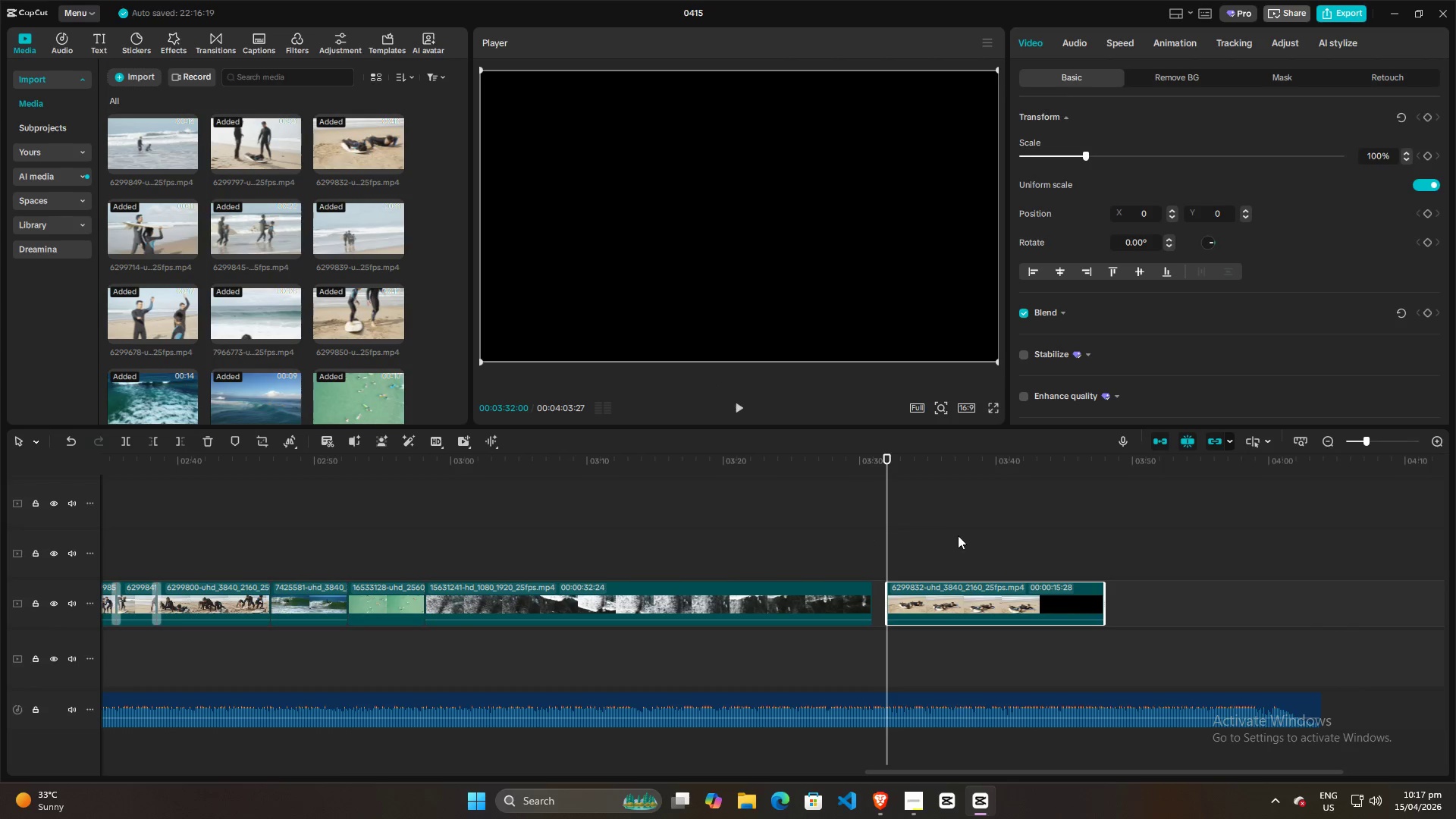 
key(Space)
 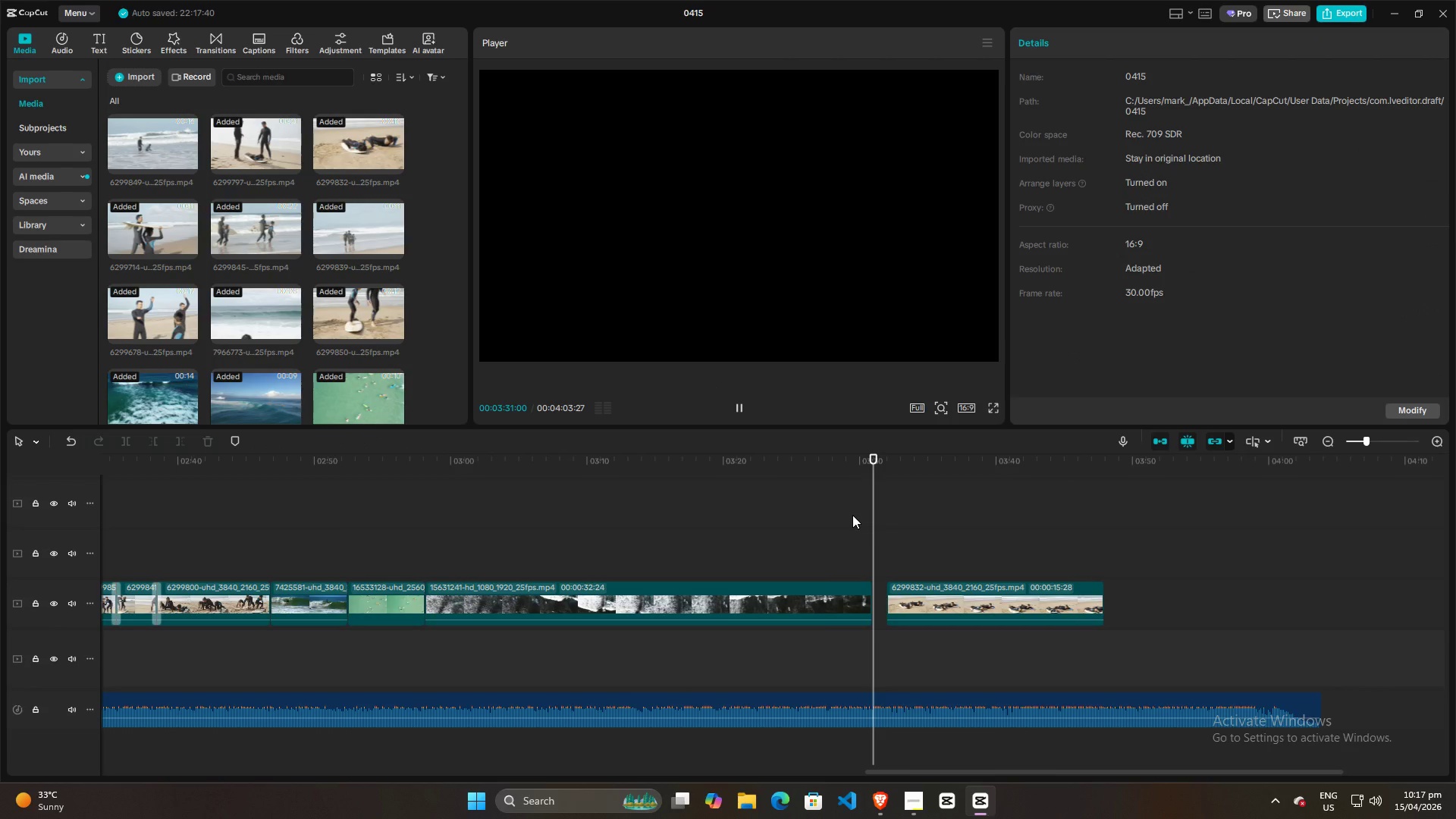 
key(Space)
 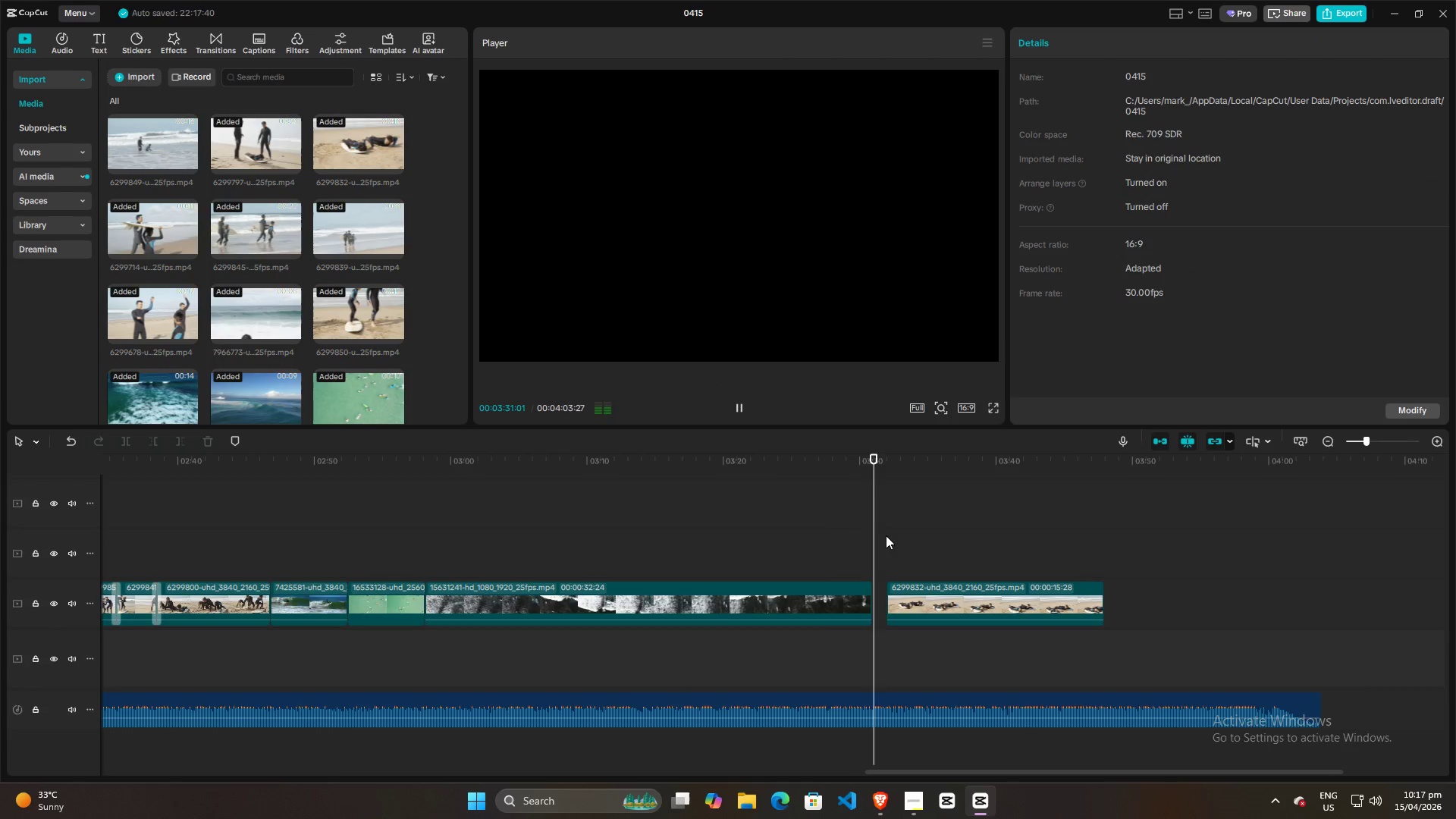 
key(Space)
 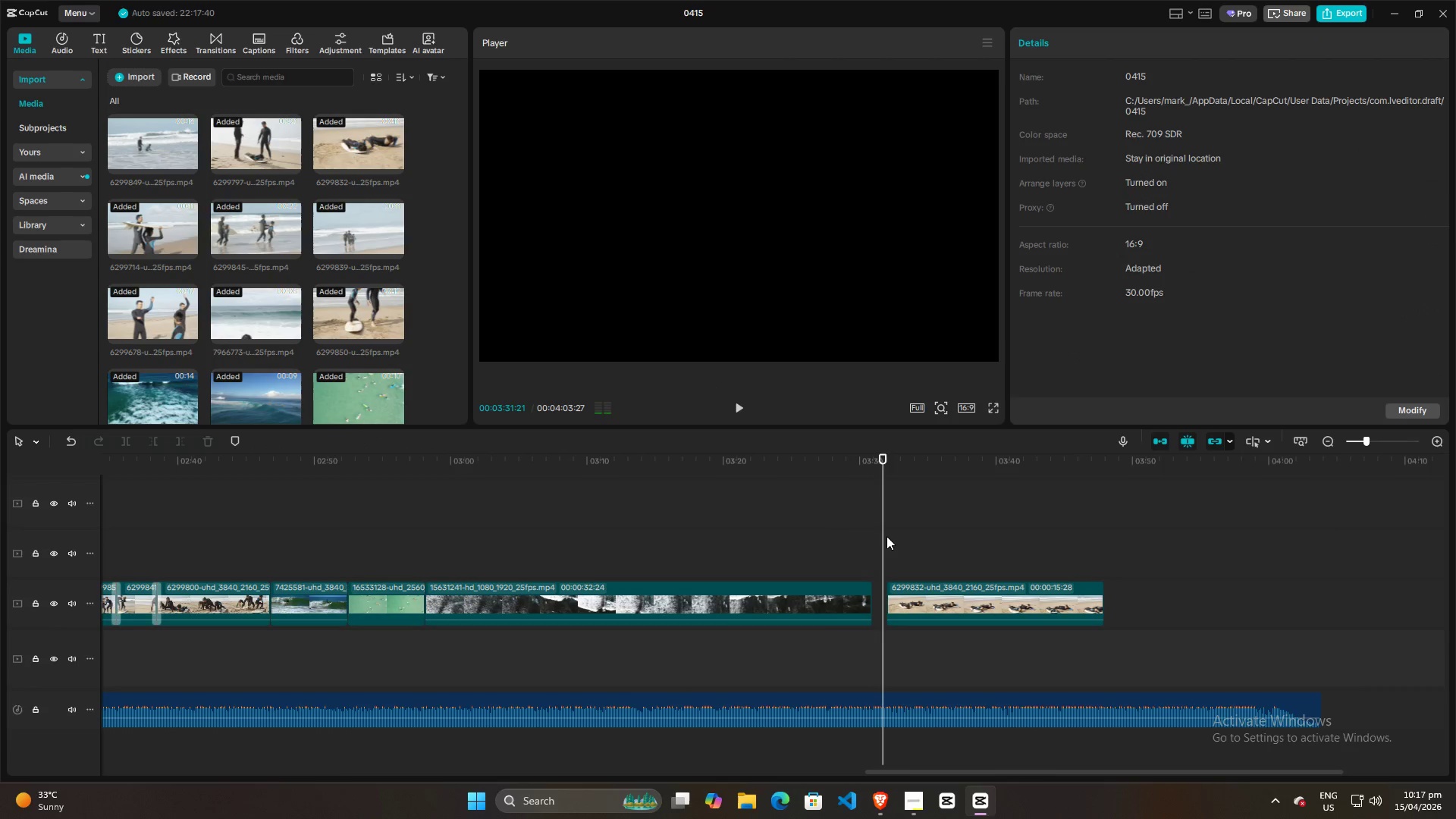 
key(Space)
 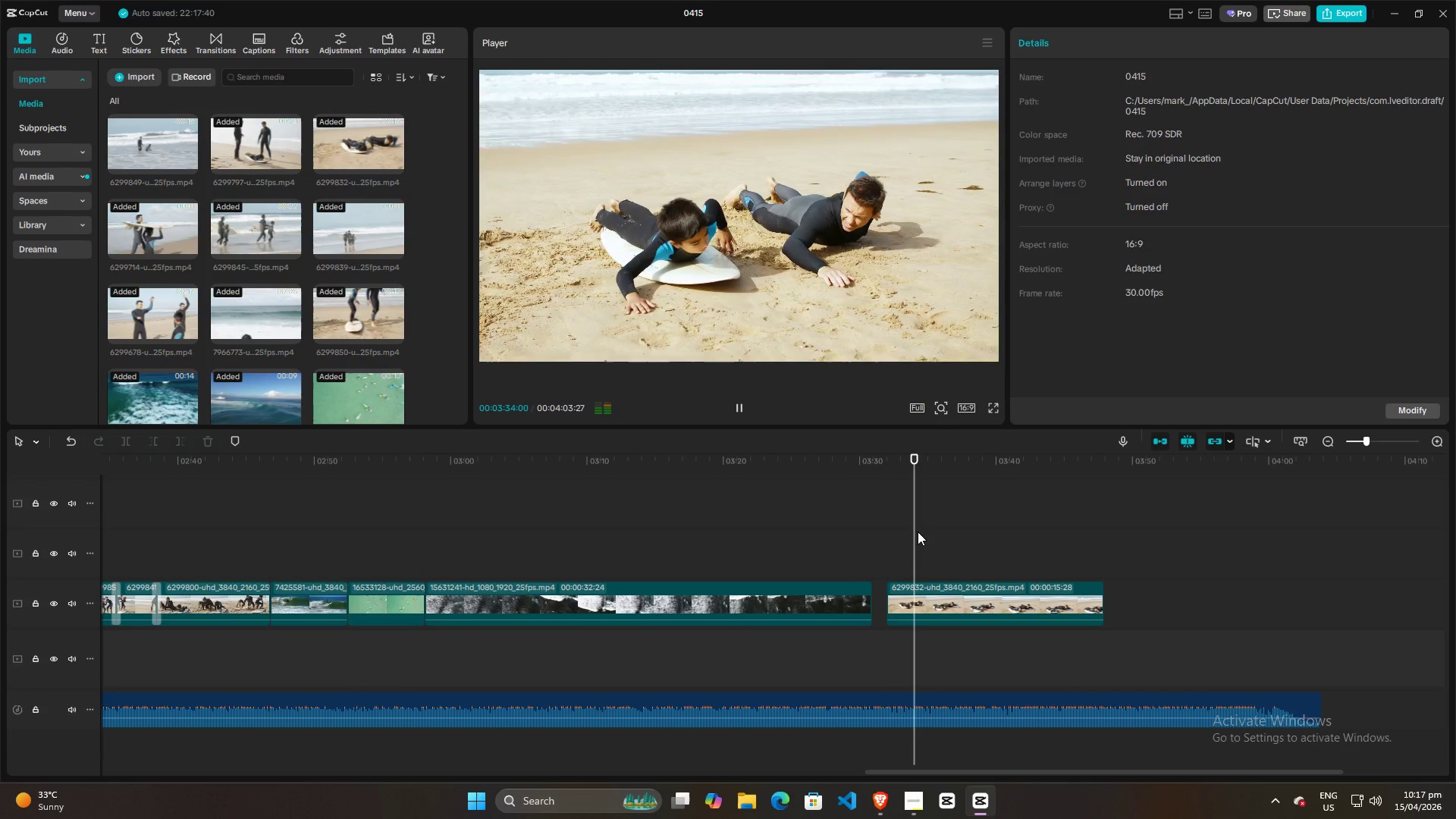 
key(Space)
 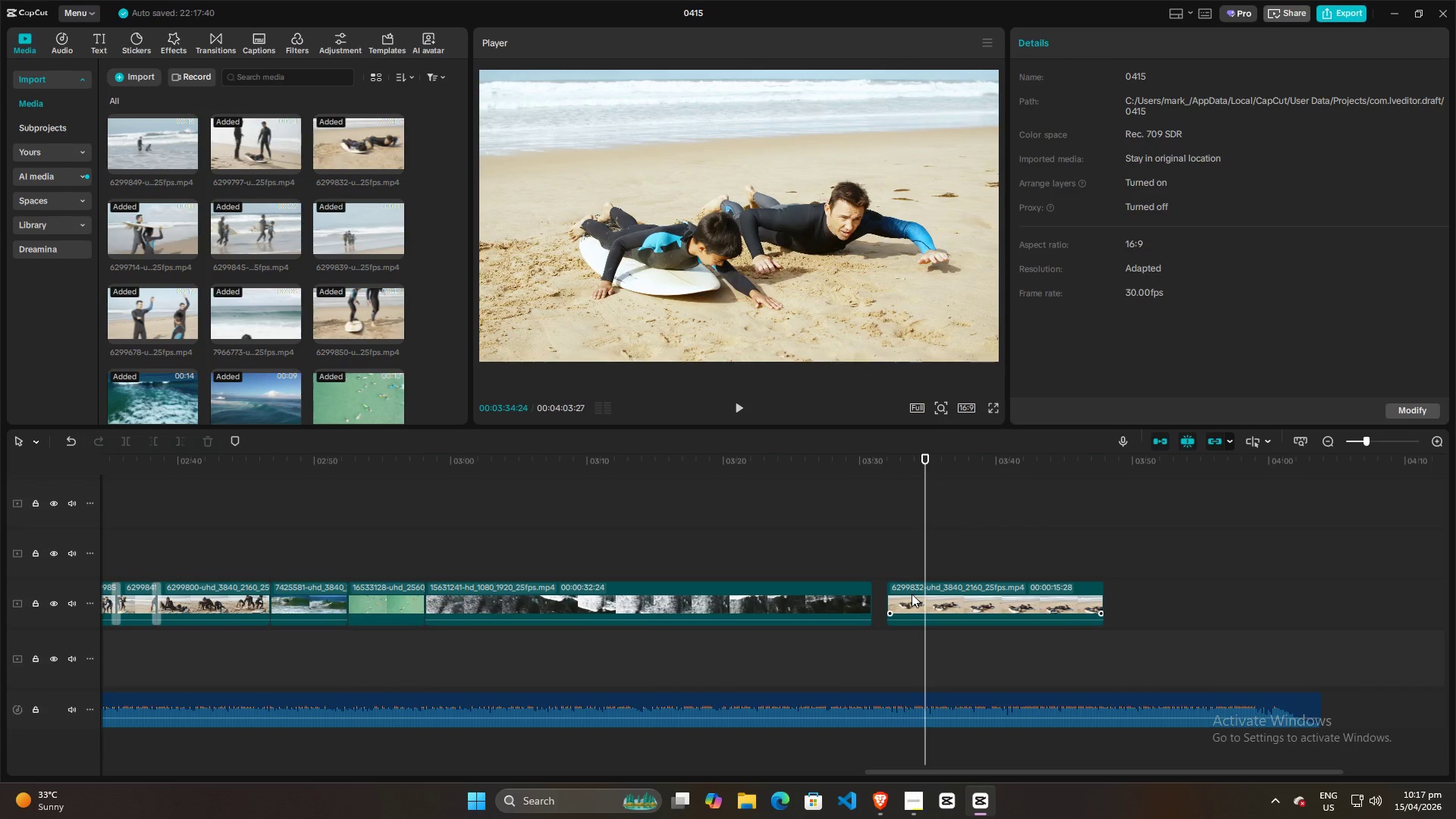 
left_click([912, 594])
 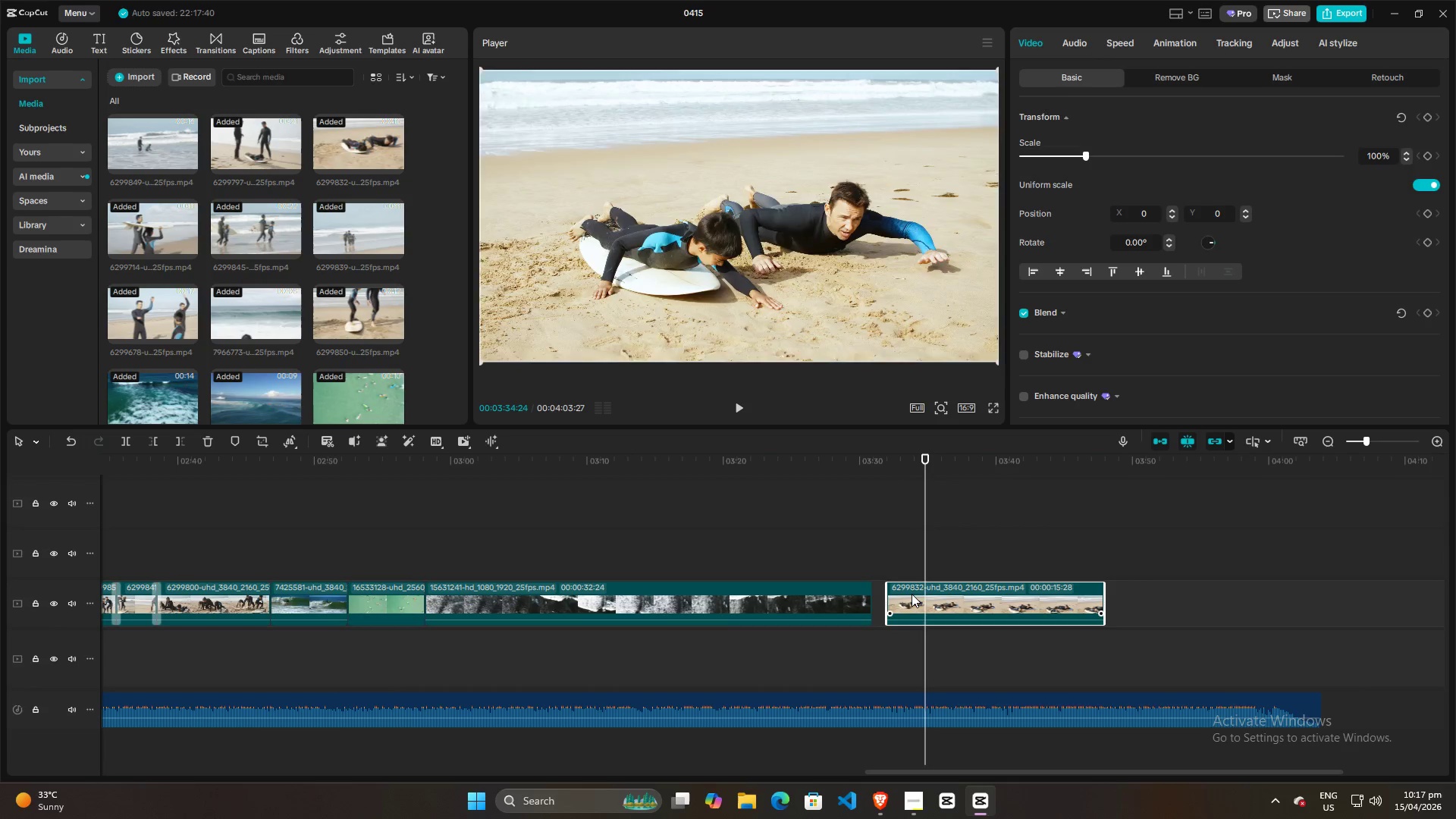 
key(W)
 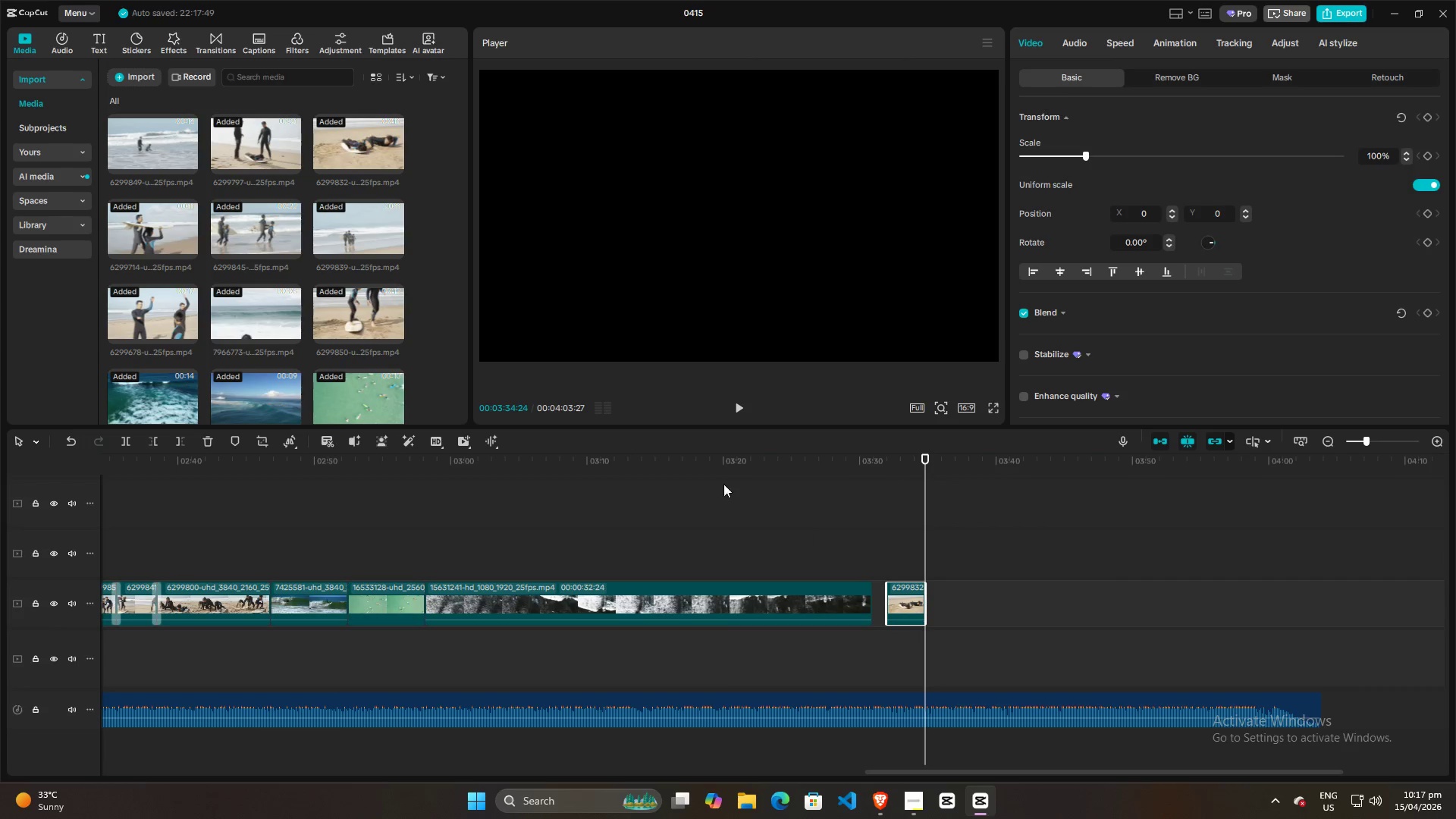 
key(Alt+AltLeft)
 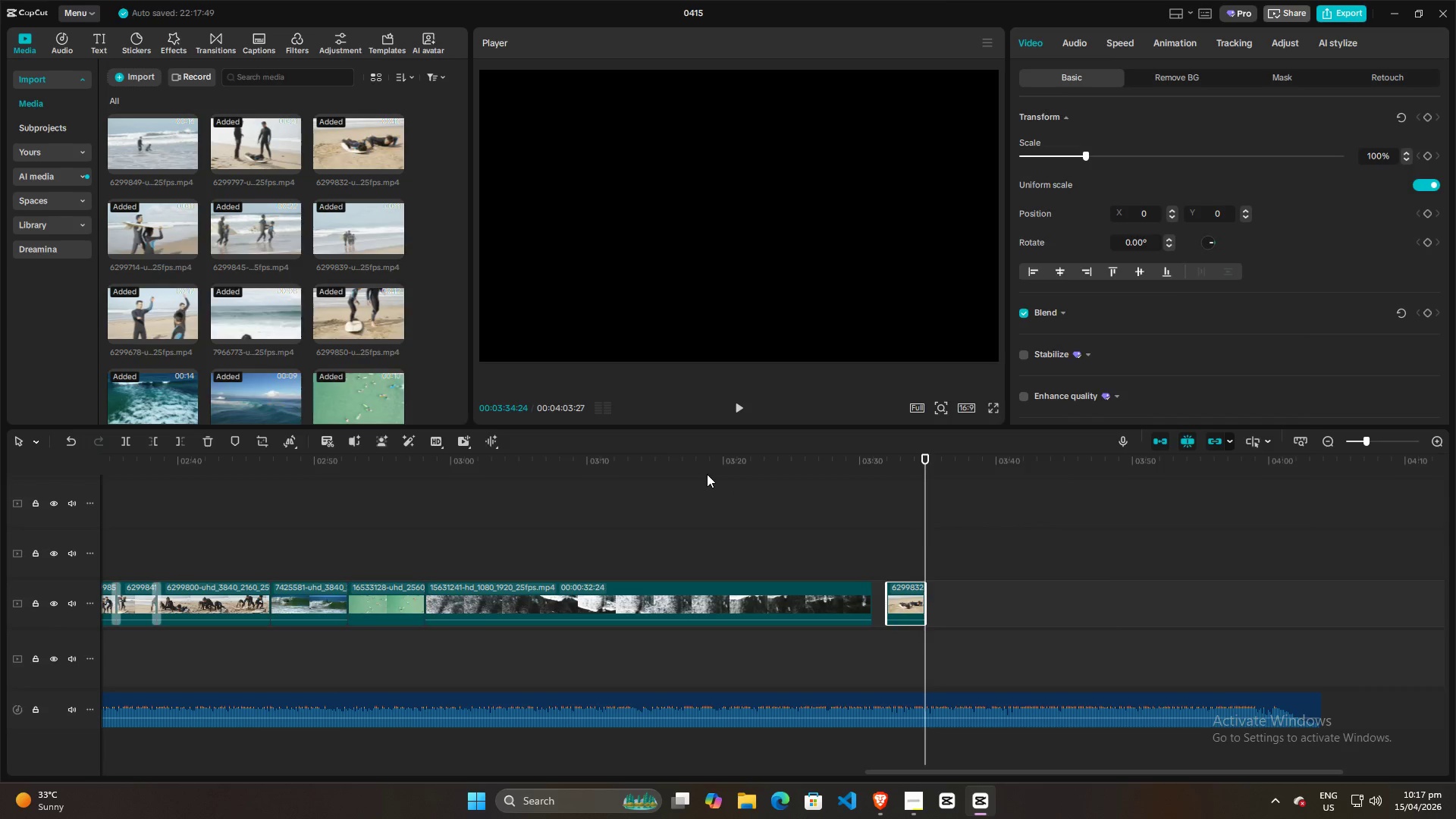 
key(Alt+Tab)